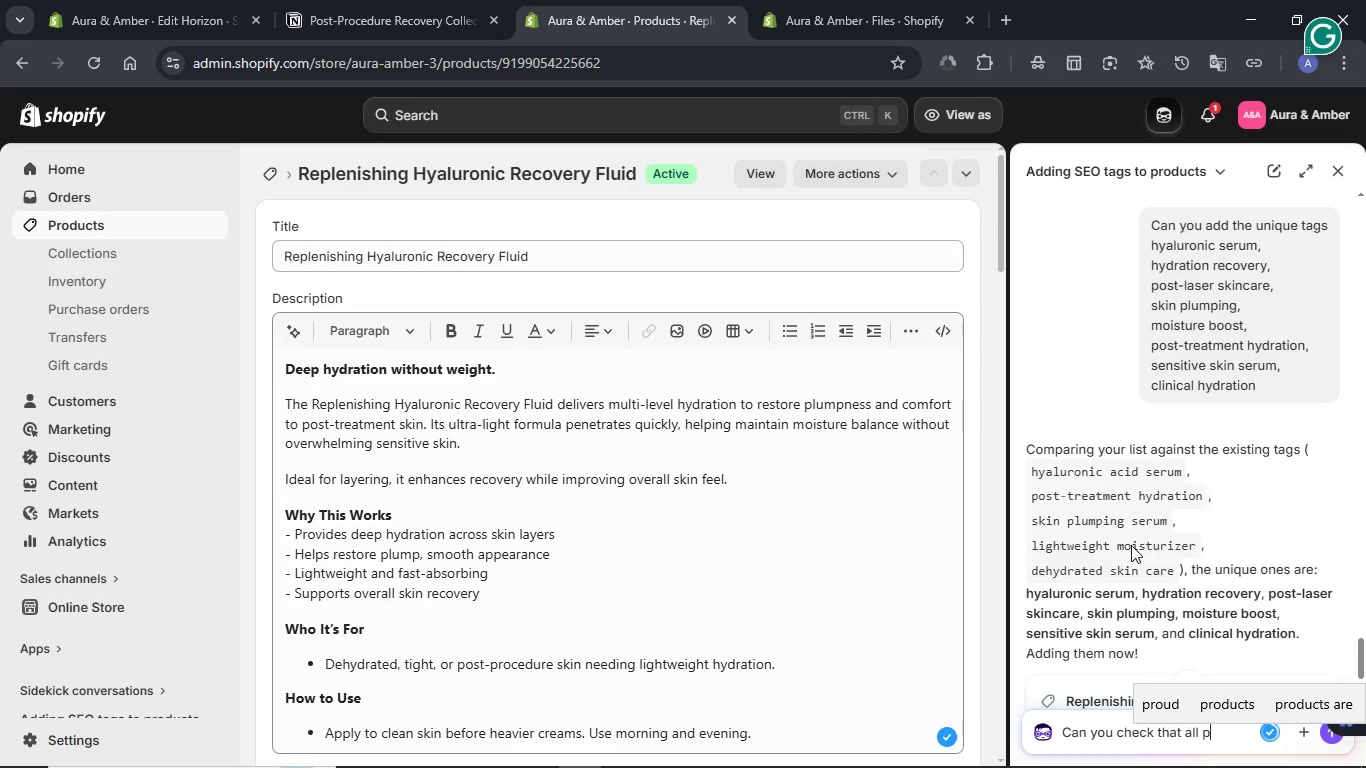 
key(NumpadEnter)
 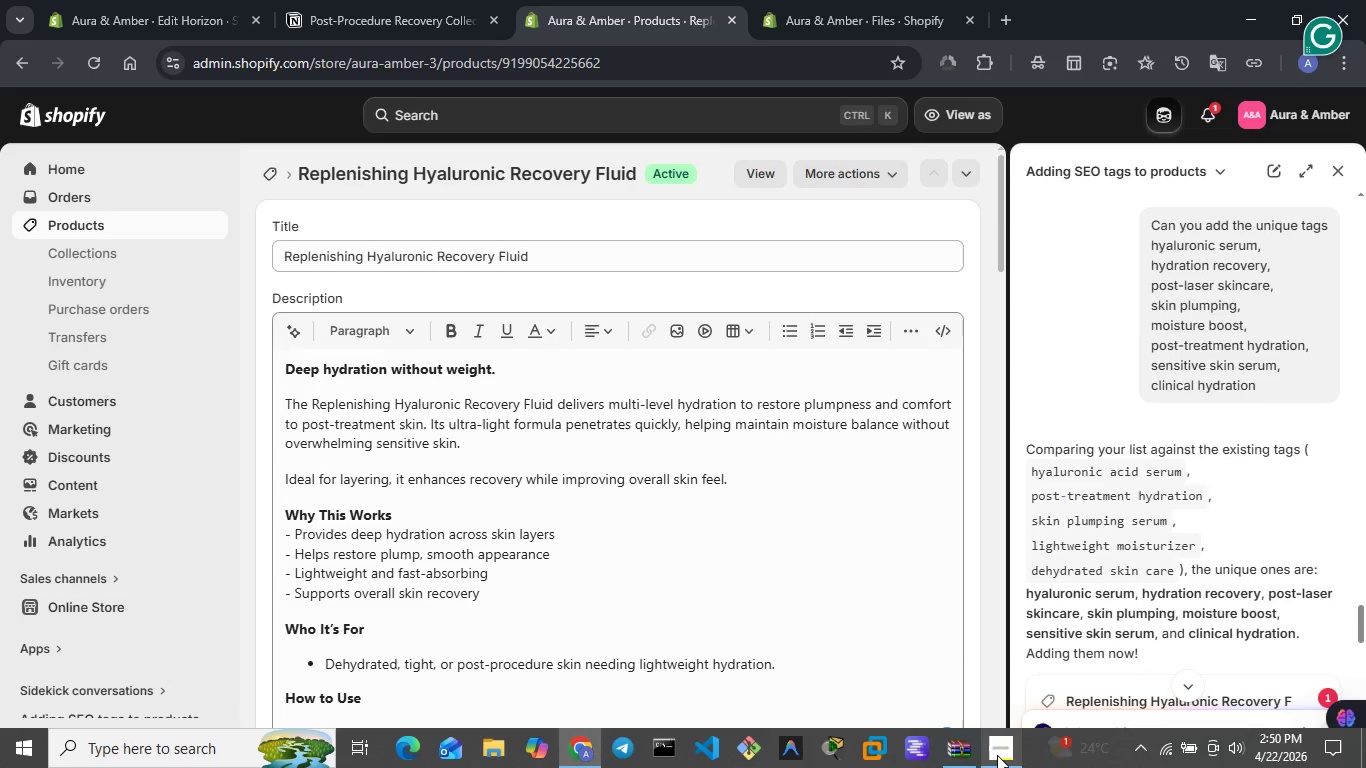 
left_click([990, 754])